 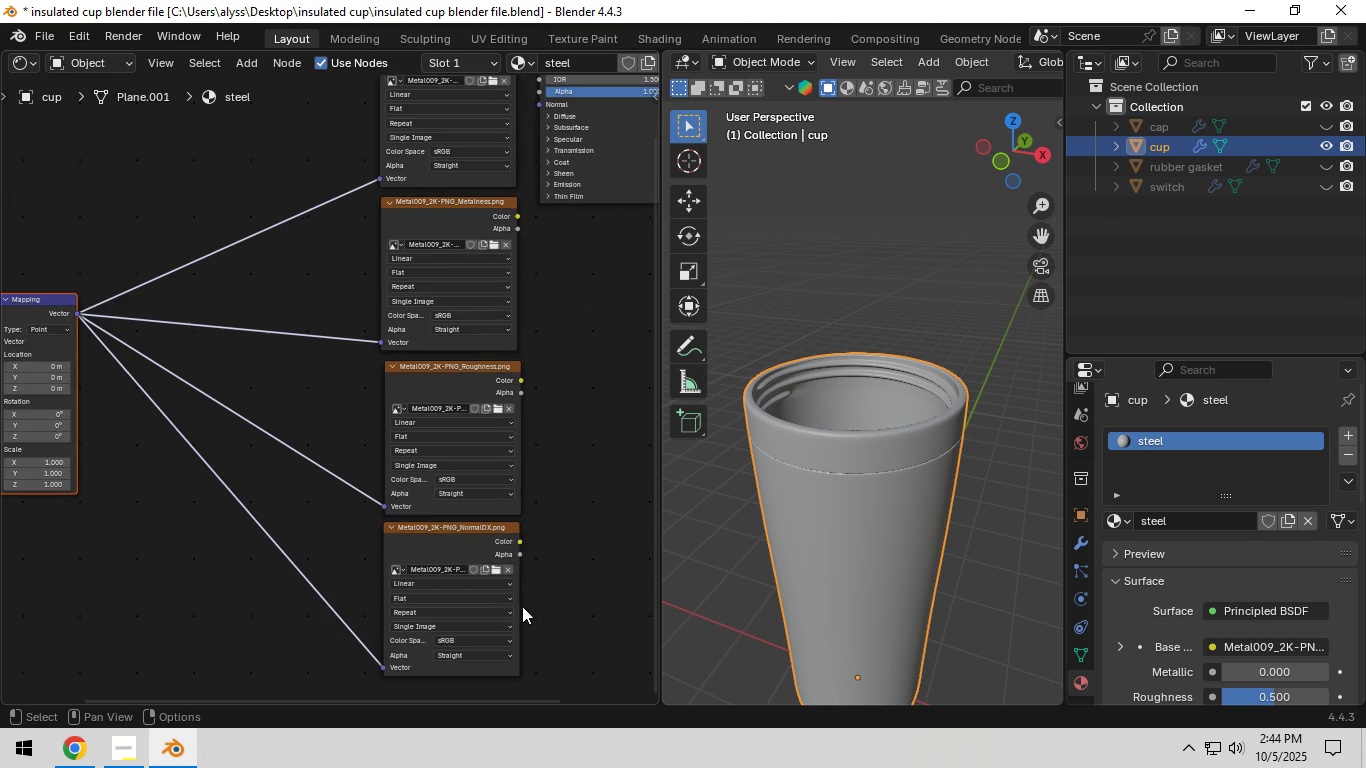 
scroll: coordinate [408, 485], scroll_direction: up, amount: 4.0
 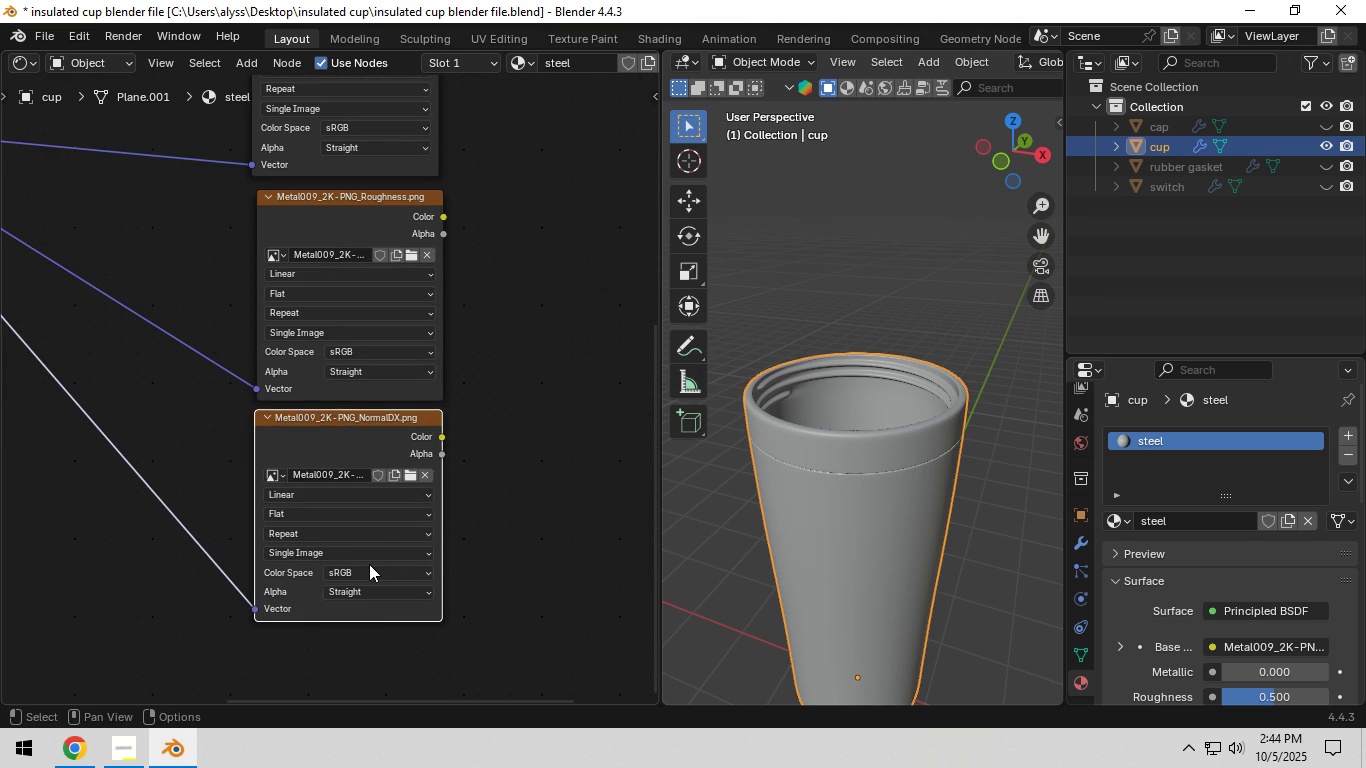 
left_click([369, 564])
 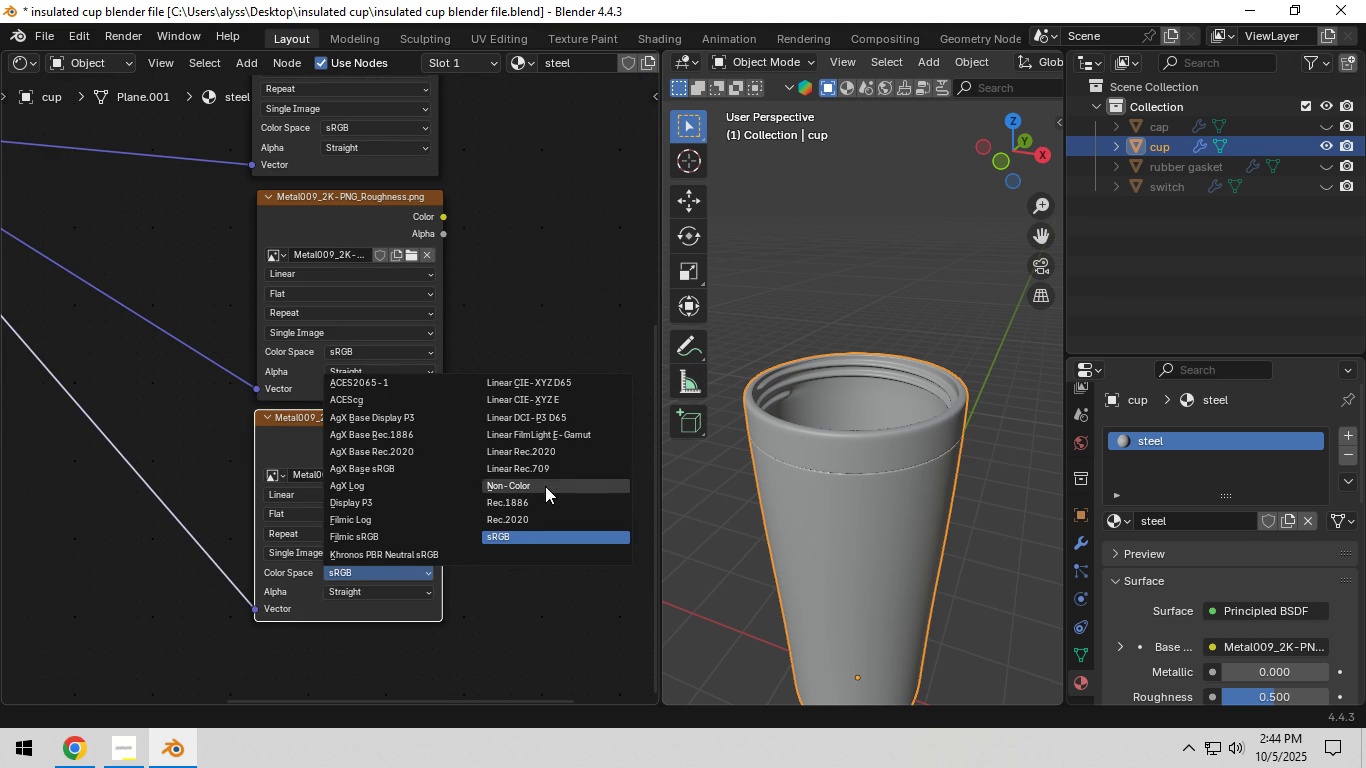 
left_click([545, 483])
 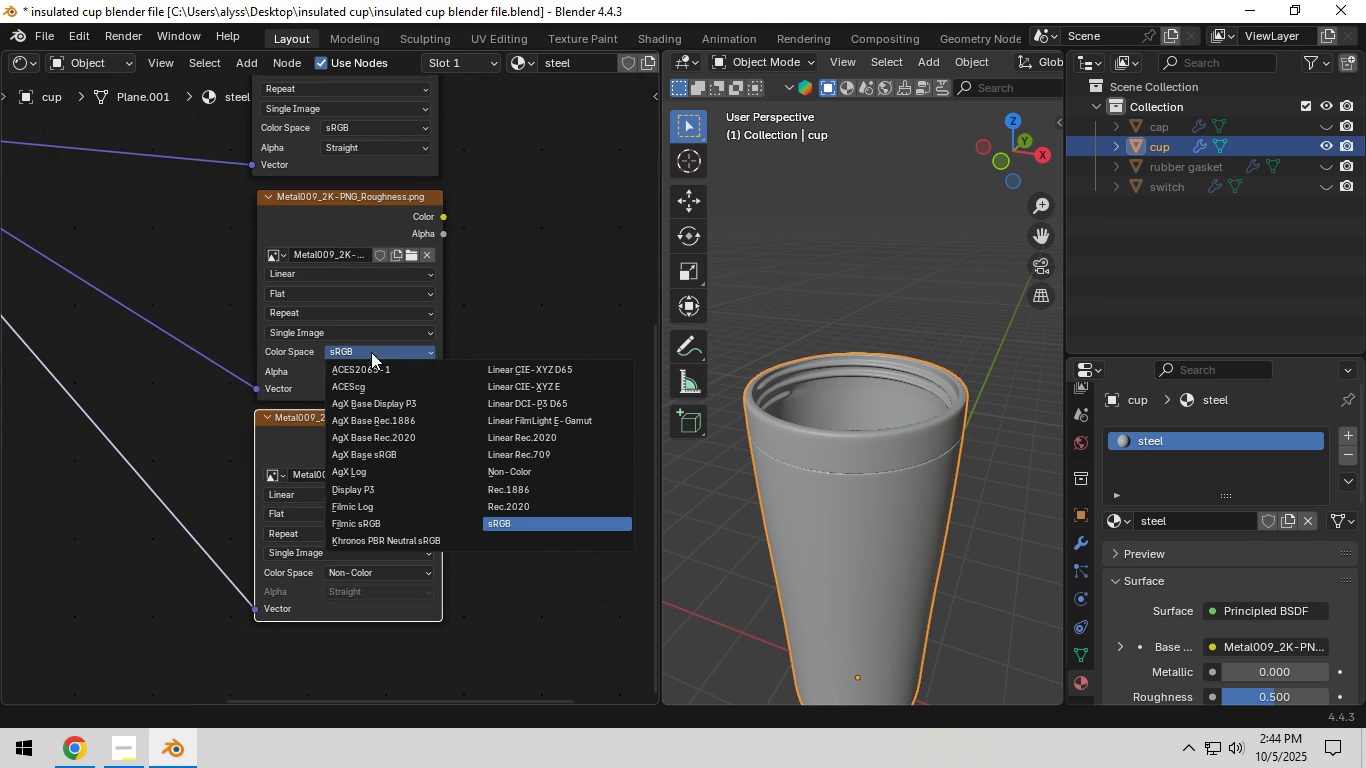 
left_click([371, 352])
 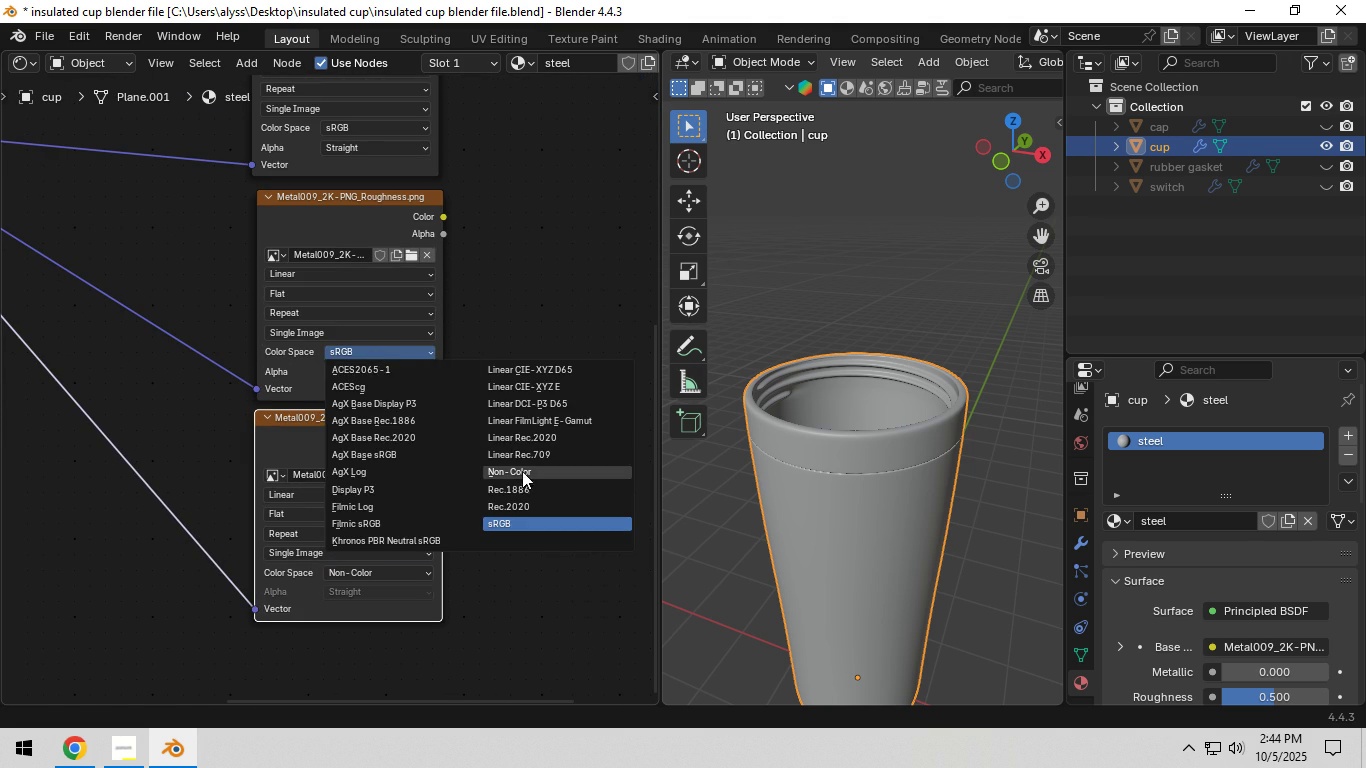 
left_click([522, 470])
 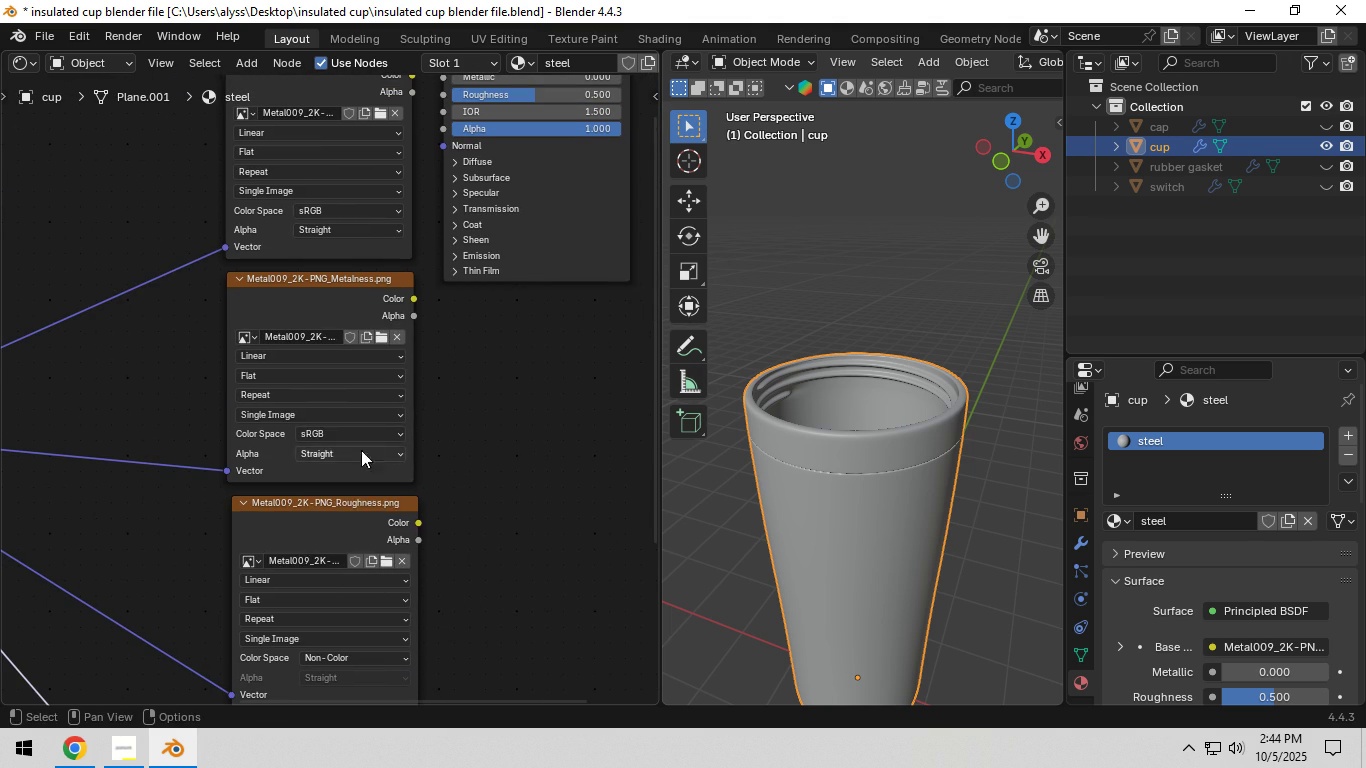 
left_click([356, 437])
 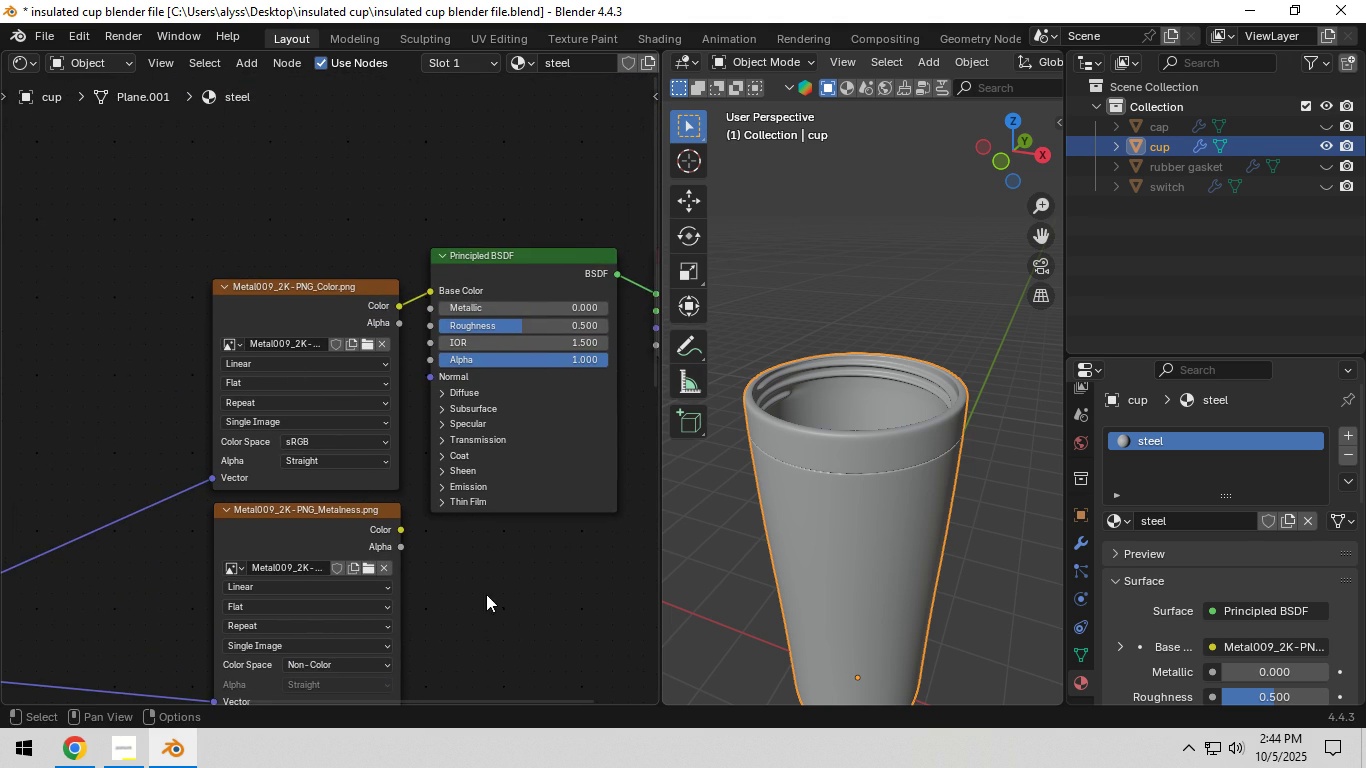 
scroll: coordinate [459, 505], scroll_direction: down, amount: 3.0